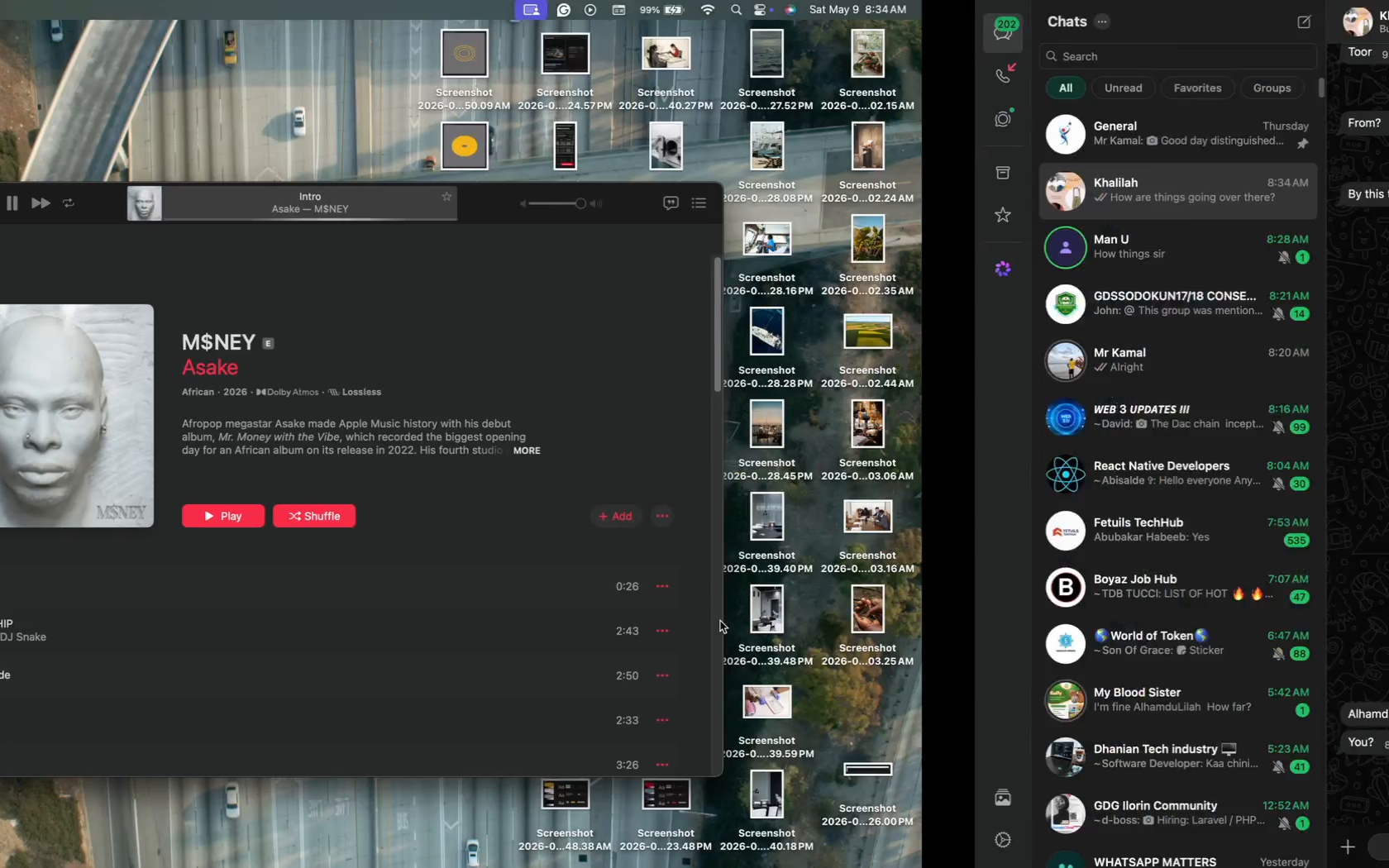 
key(CapsLock)
 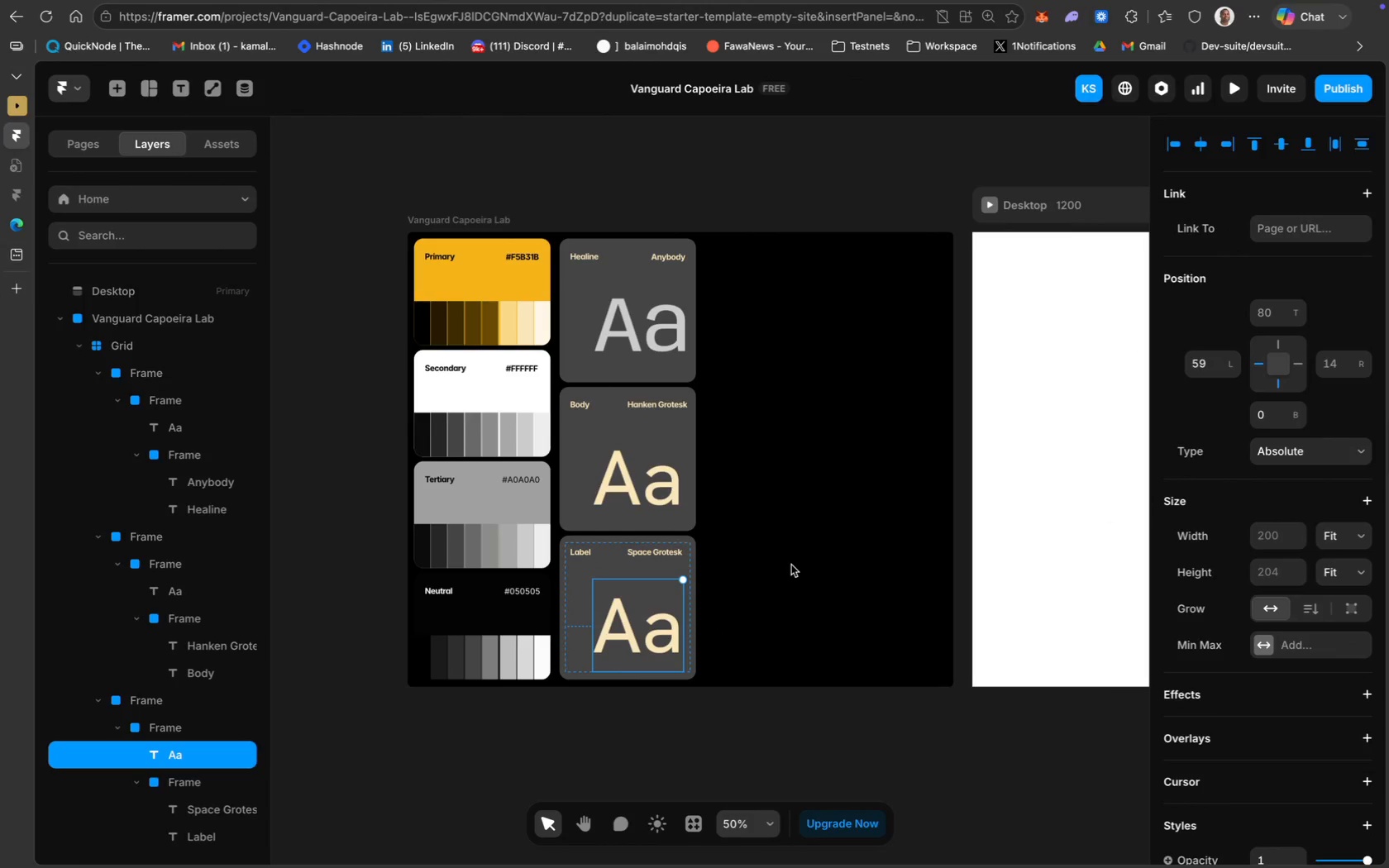 
wait(5.26)
 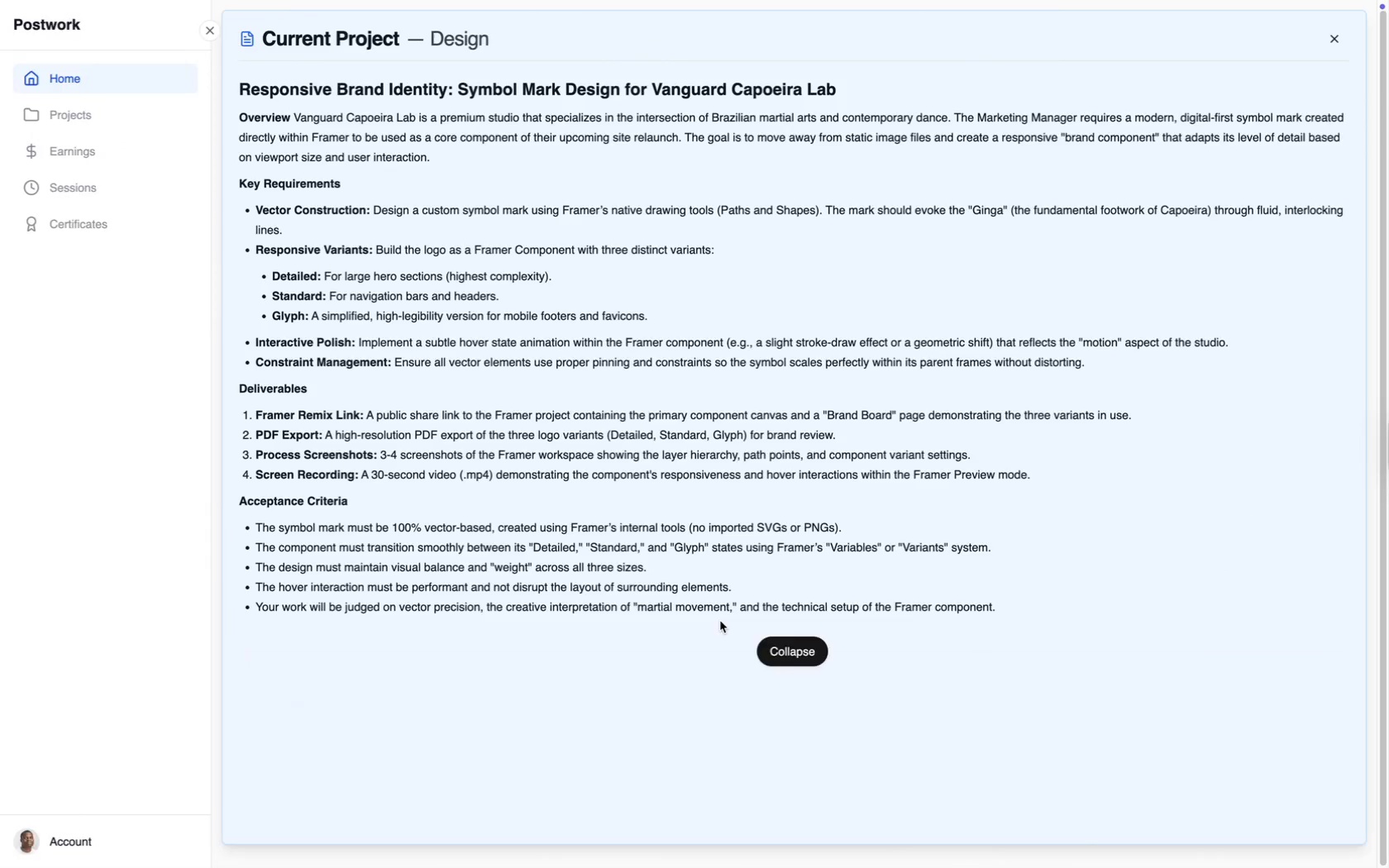 
left_click([660, 631])
 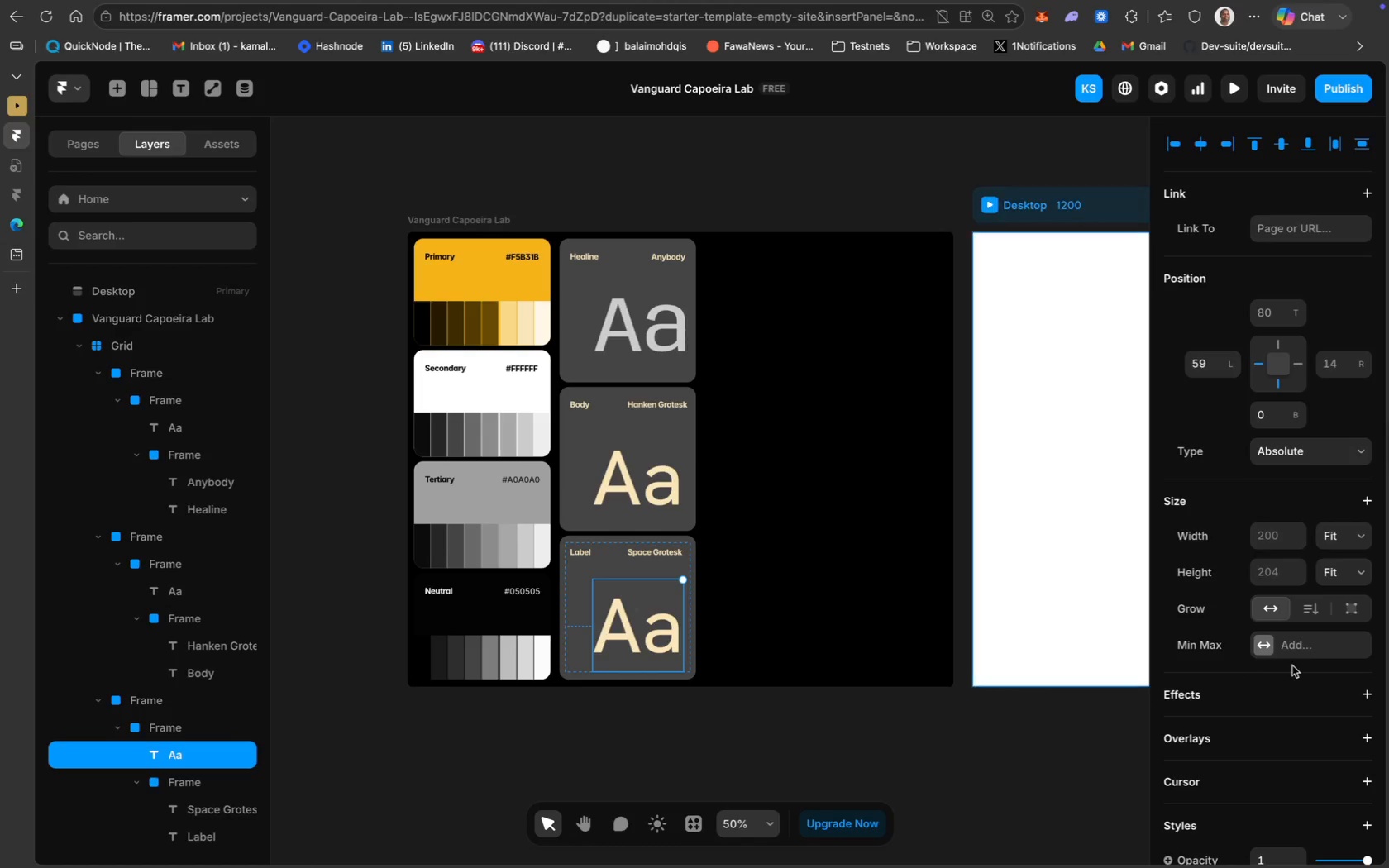 
scroll: coordinate [1295, 665], scroll_direction: down, amount: 59.0
 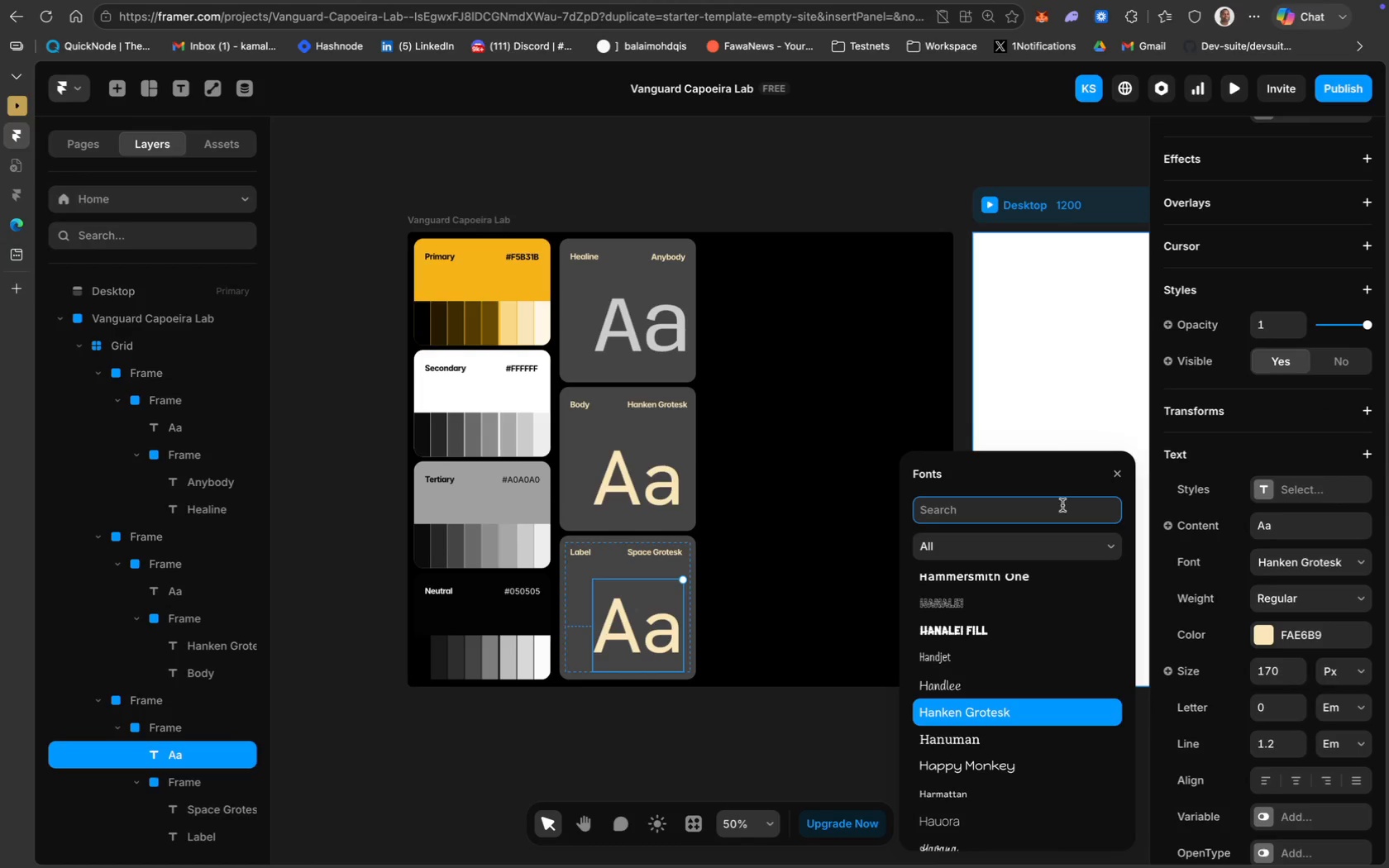 
wait(11.52)
 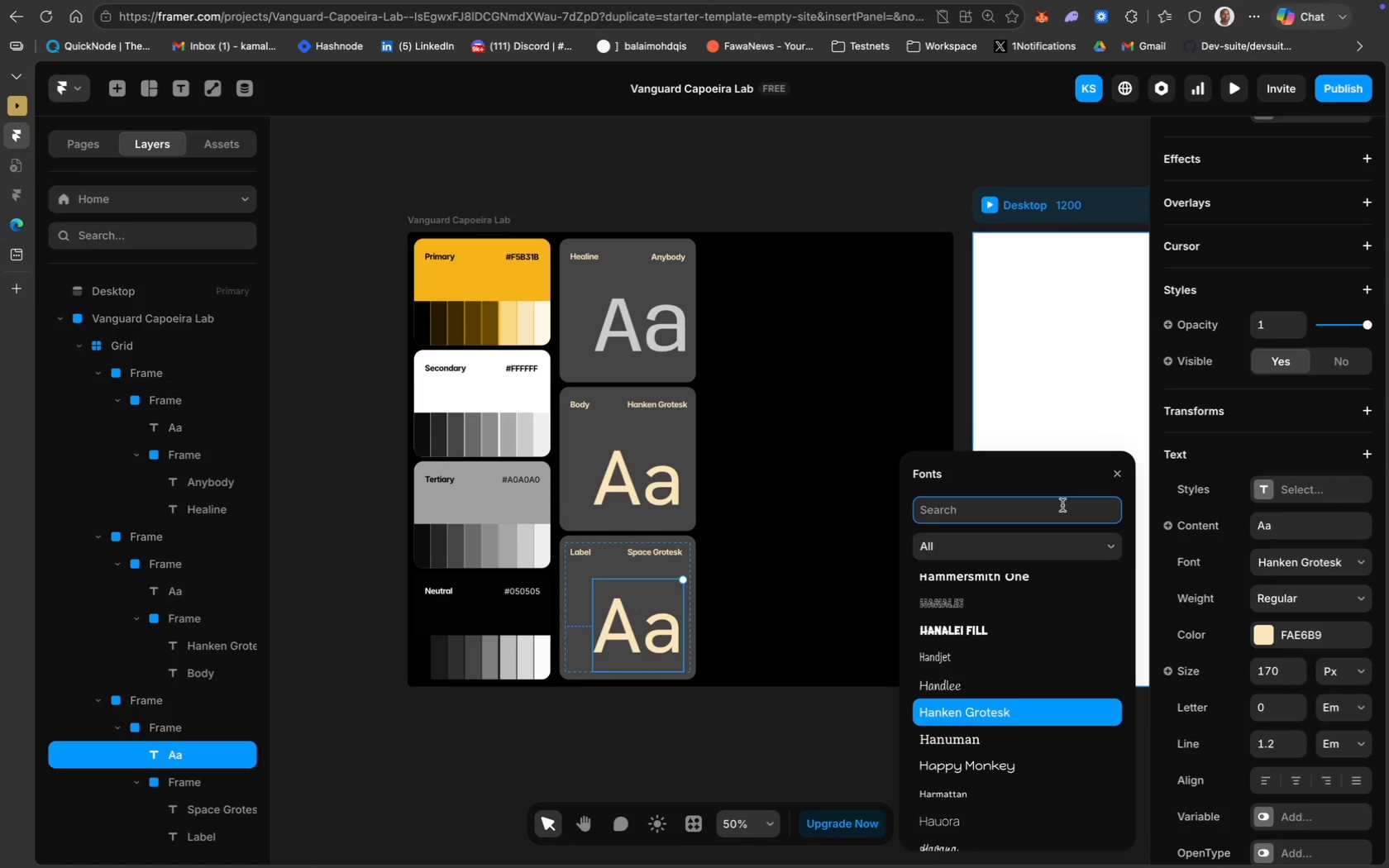 
type(Space)
 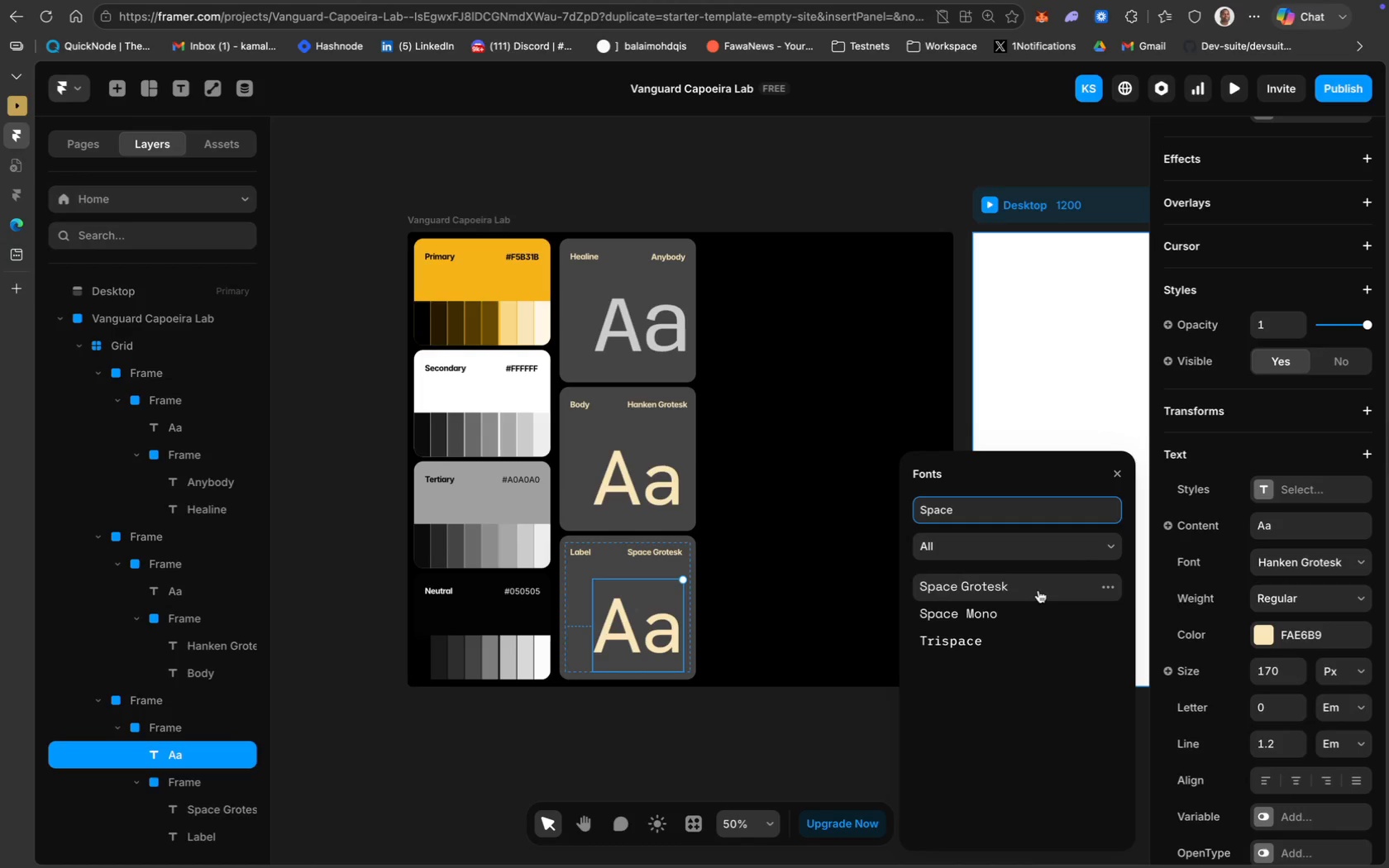 
left_click([1038, 588])
 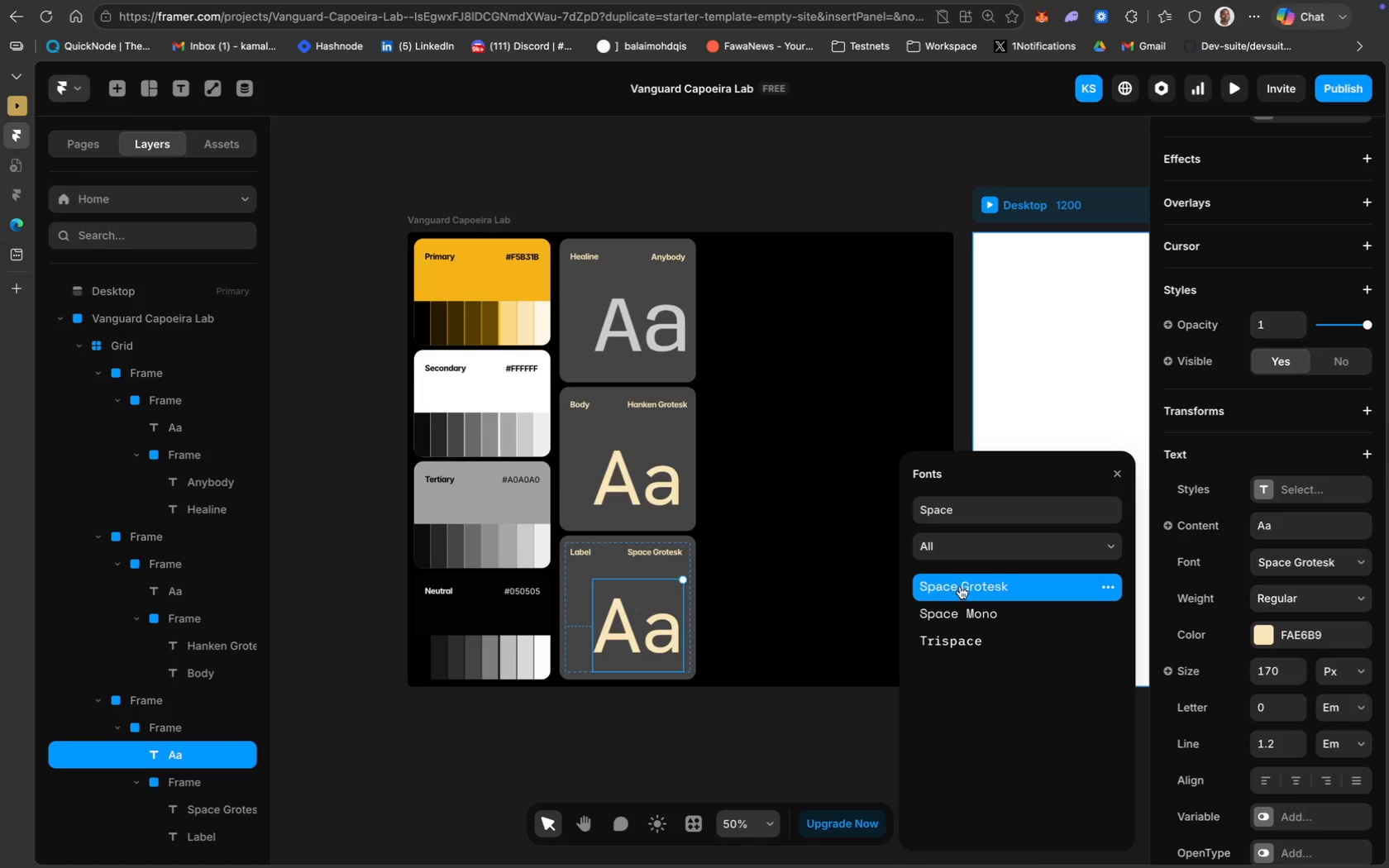 
left_click([998, 580])
 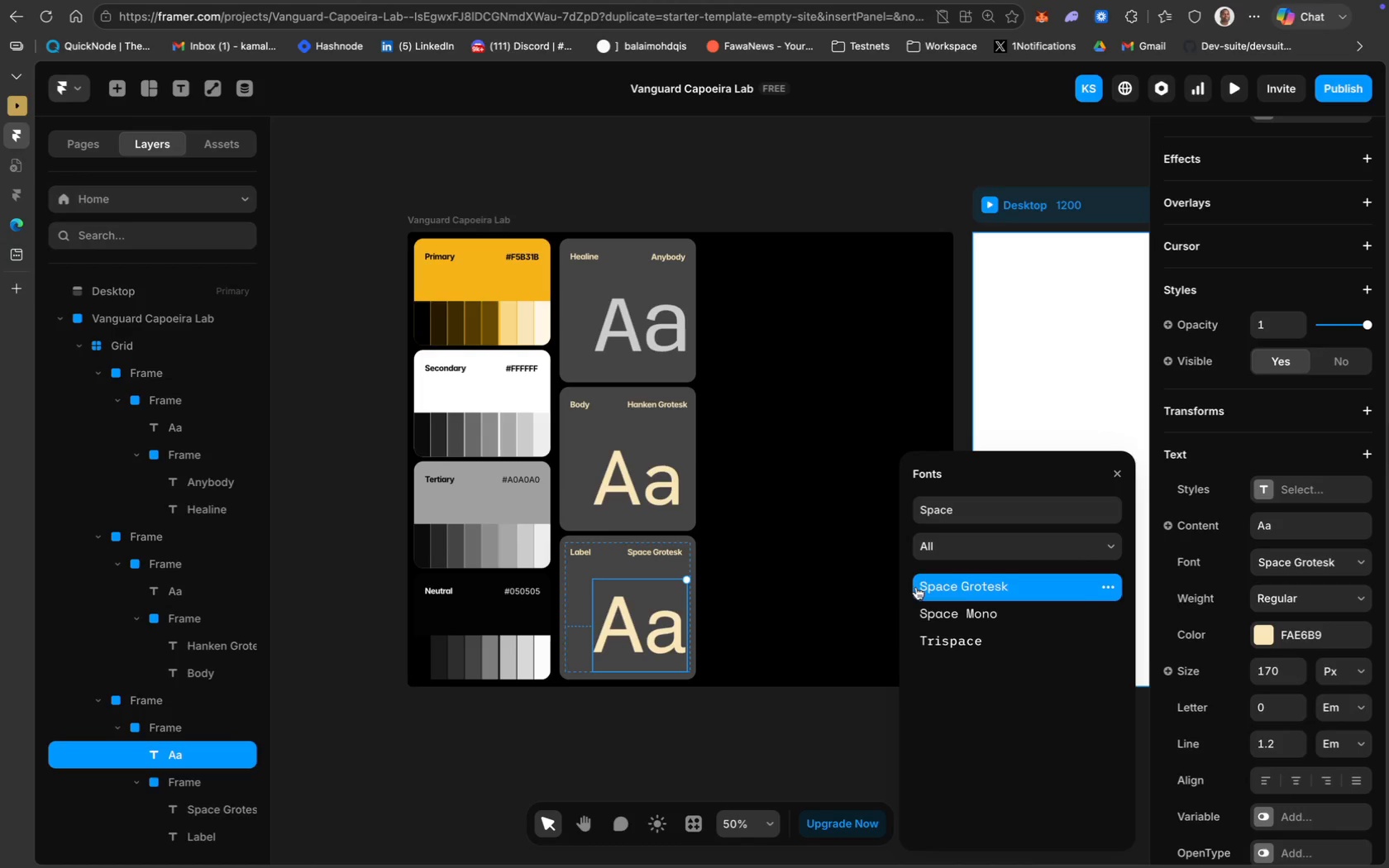 
left_click([852, 575])
 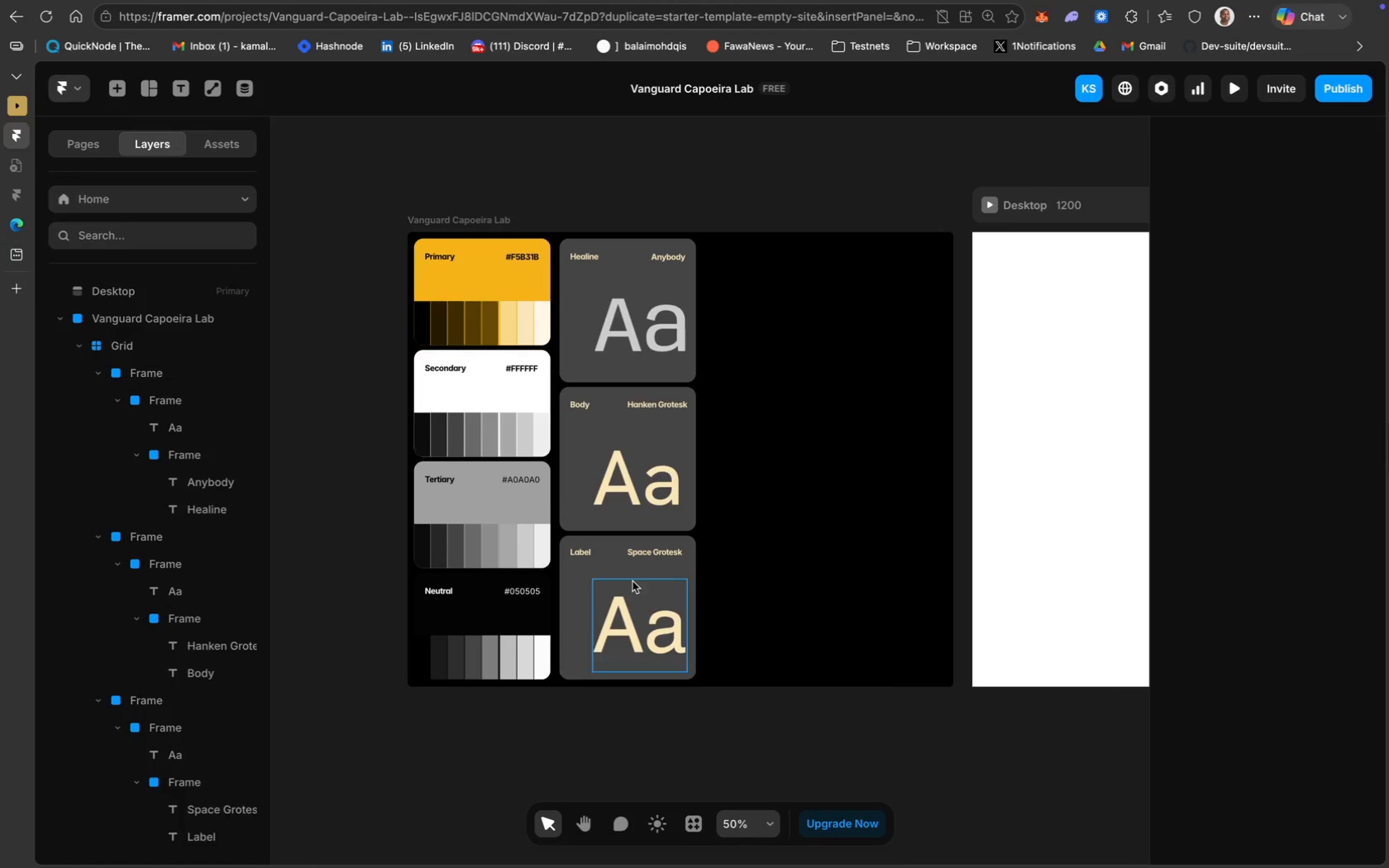 
wait(8.17)
 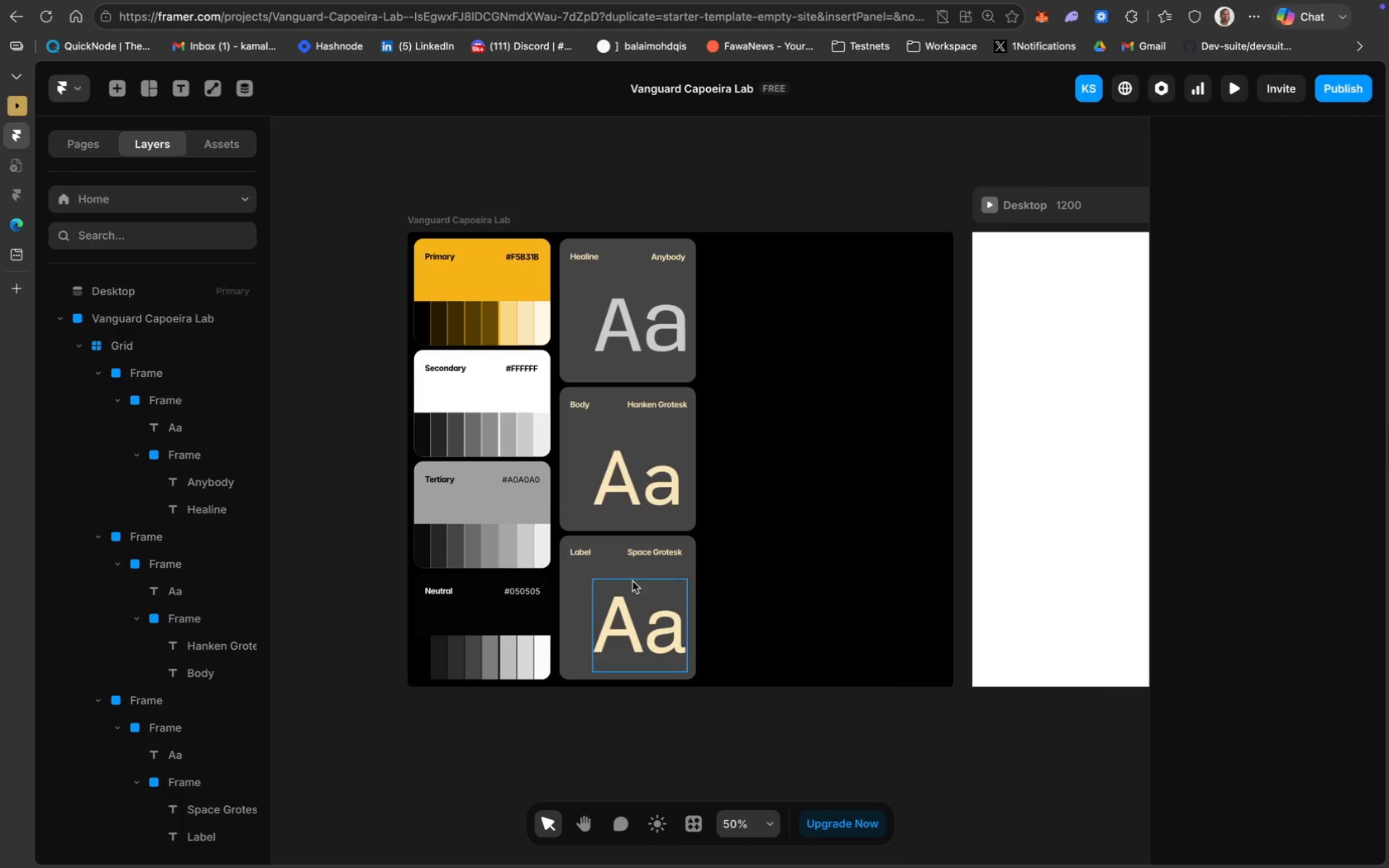 
scroll: coordinate [801, 564], scroll_direction: up, amount: 2.0
 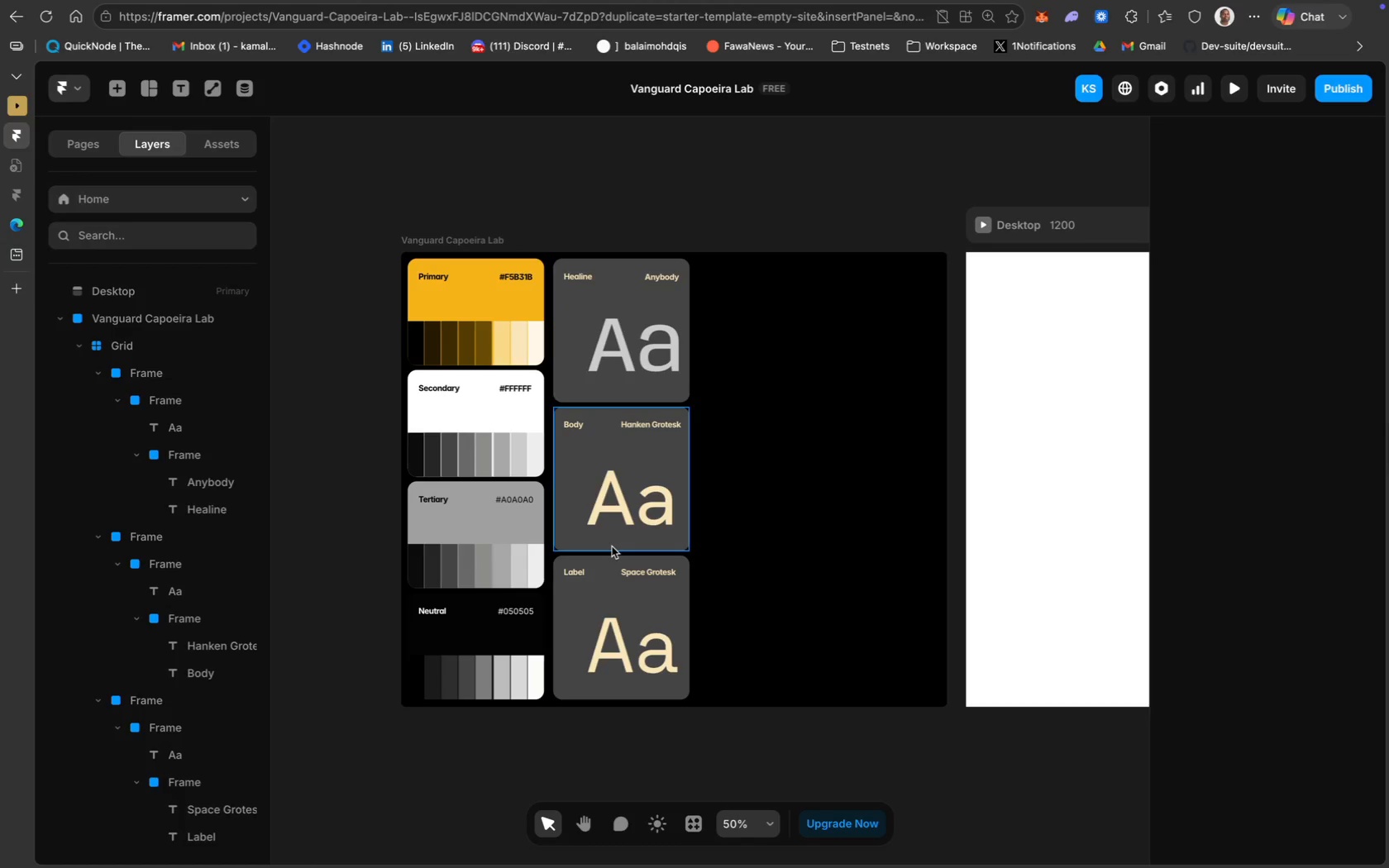 
wait(10.67)
 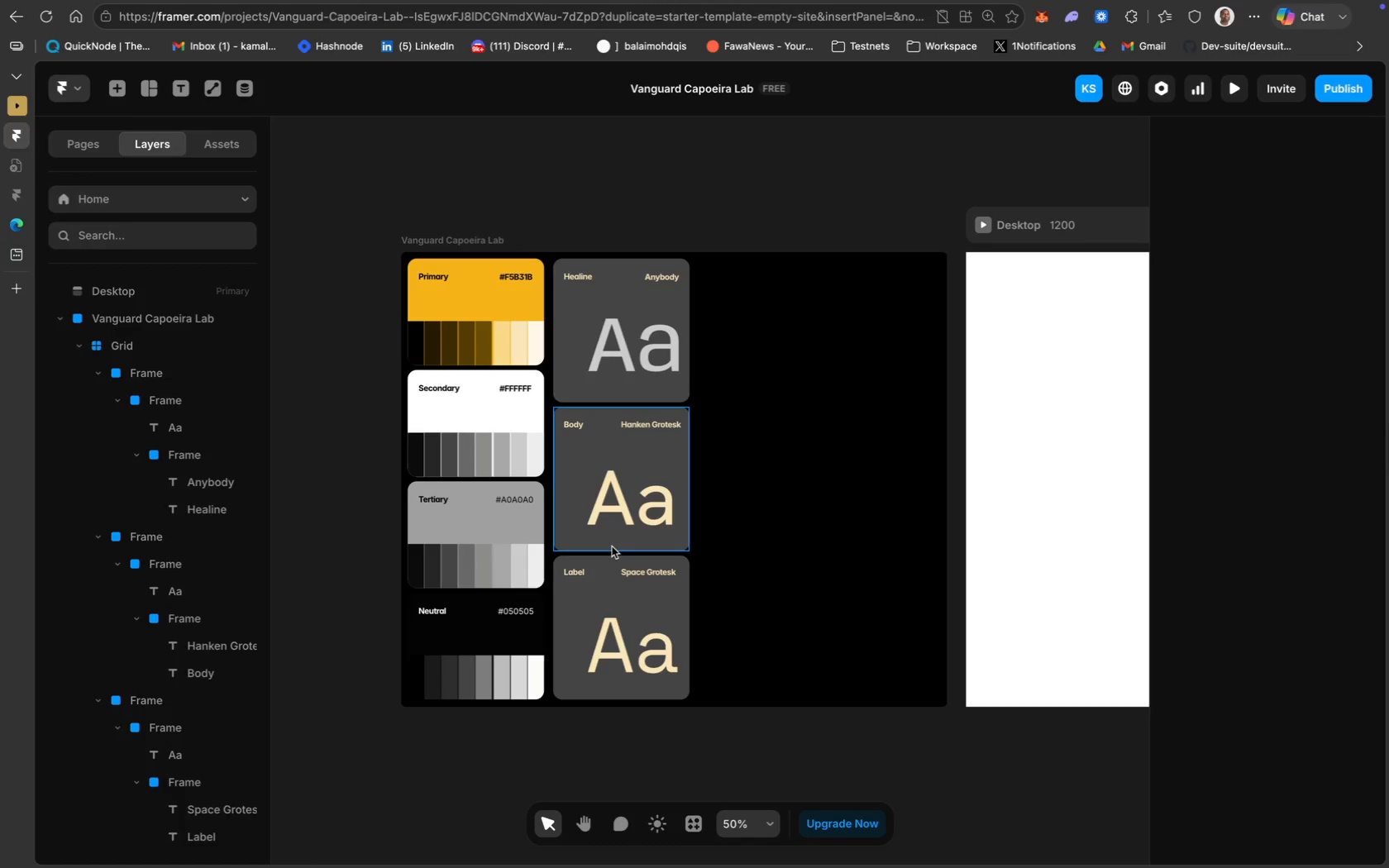 
scroll: coordinate [174, 373], scroll_direction: up, amount: 8.0
 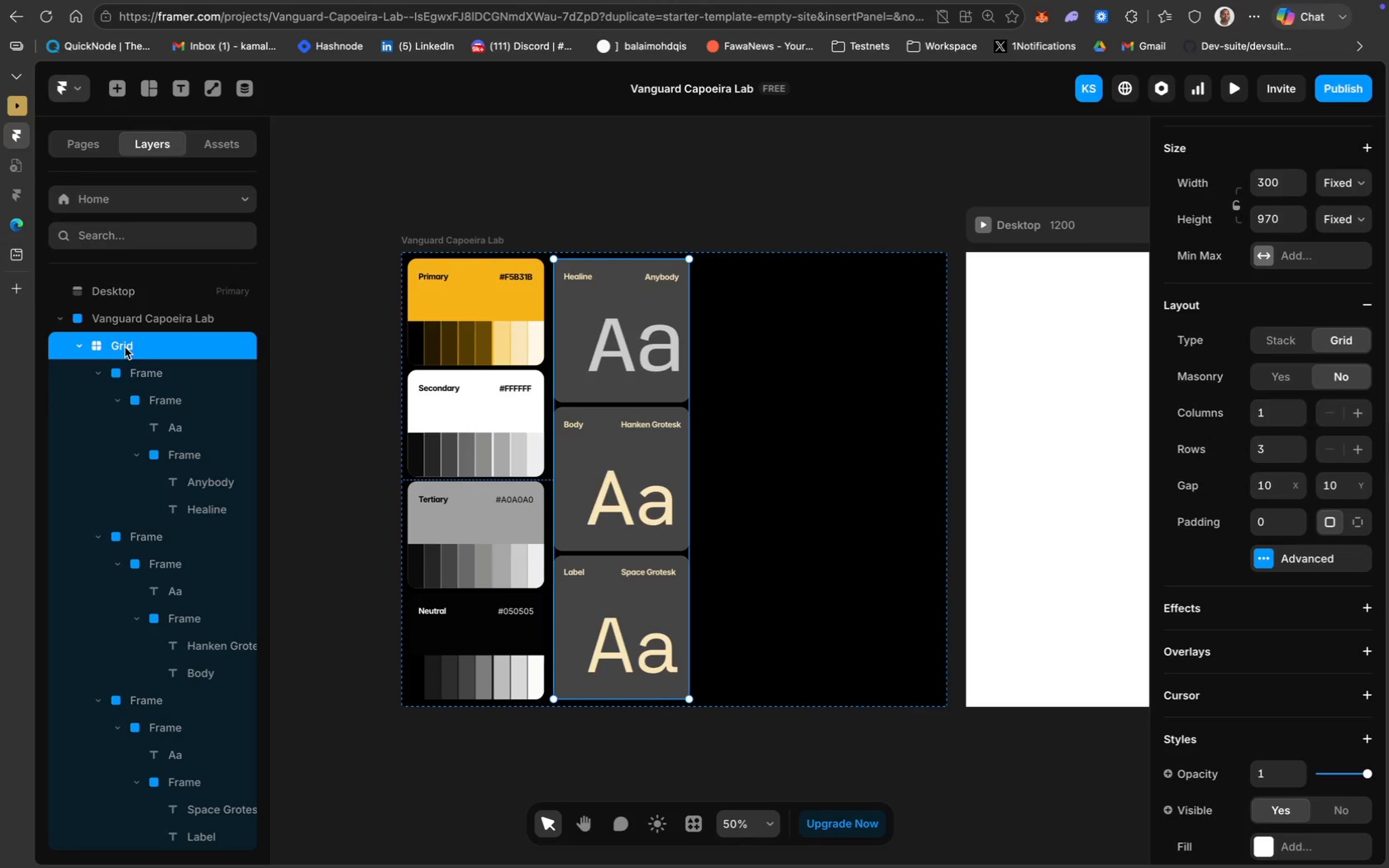 
double_click([125, 346])
 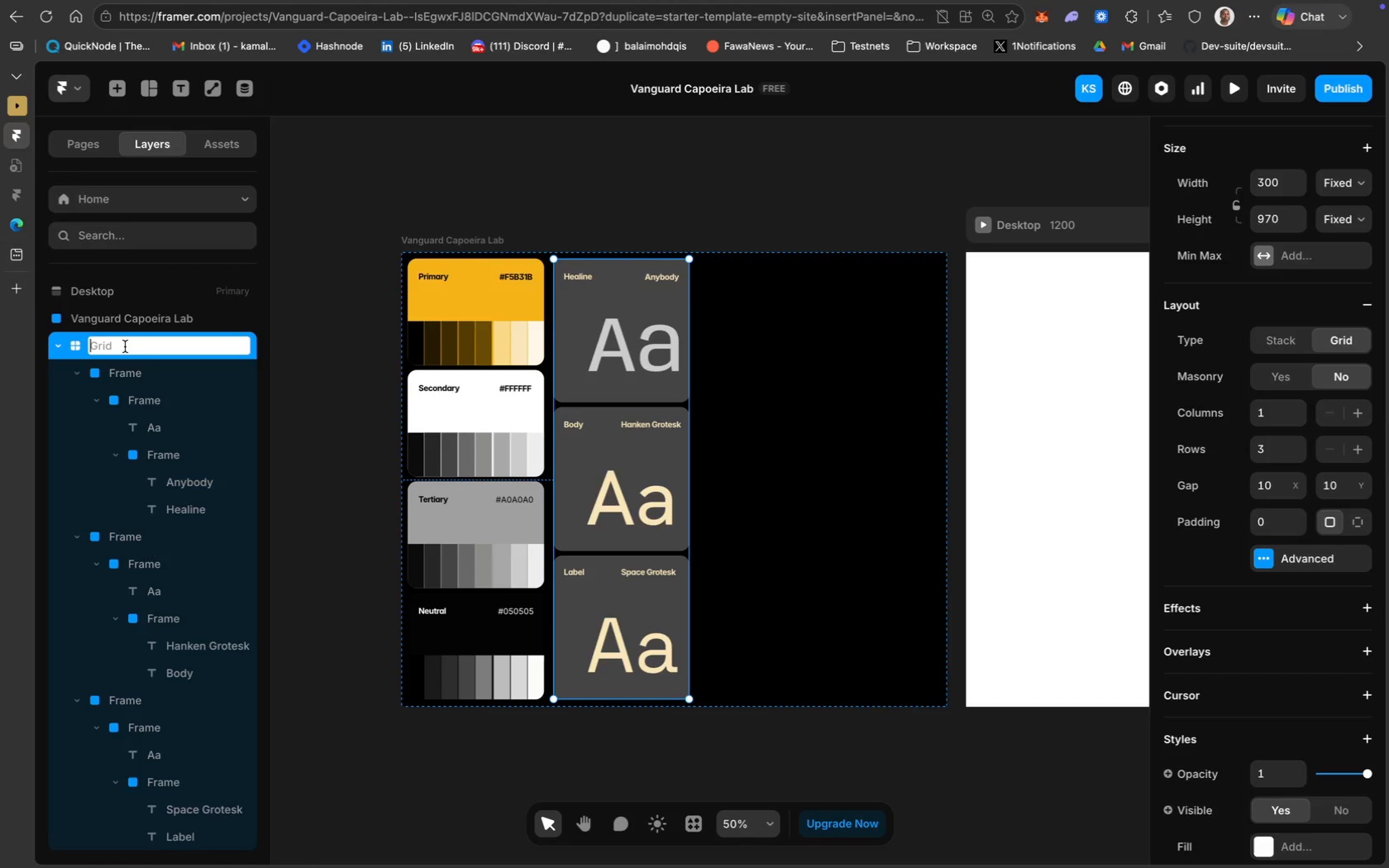 
type(Typography)
 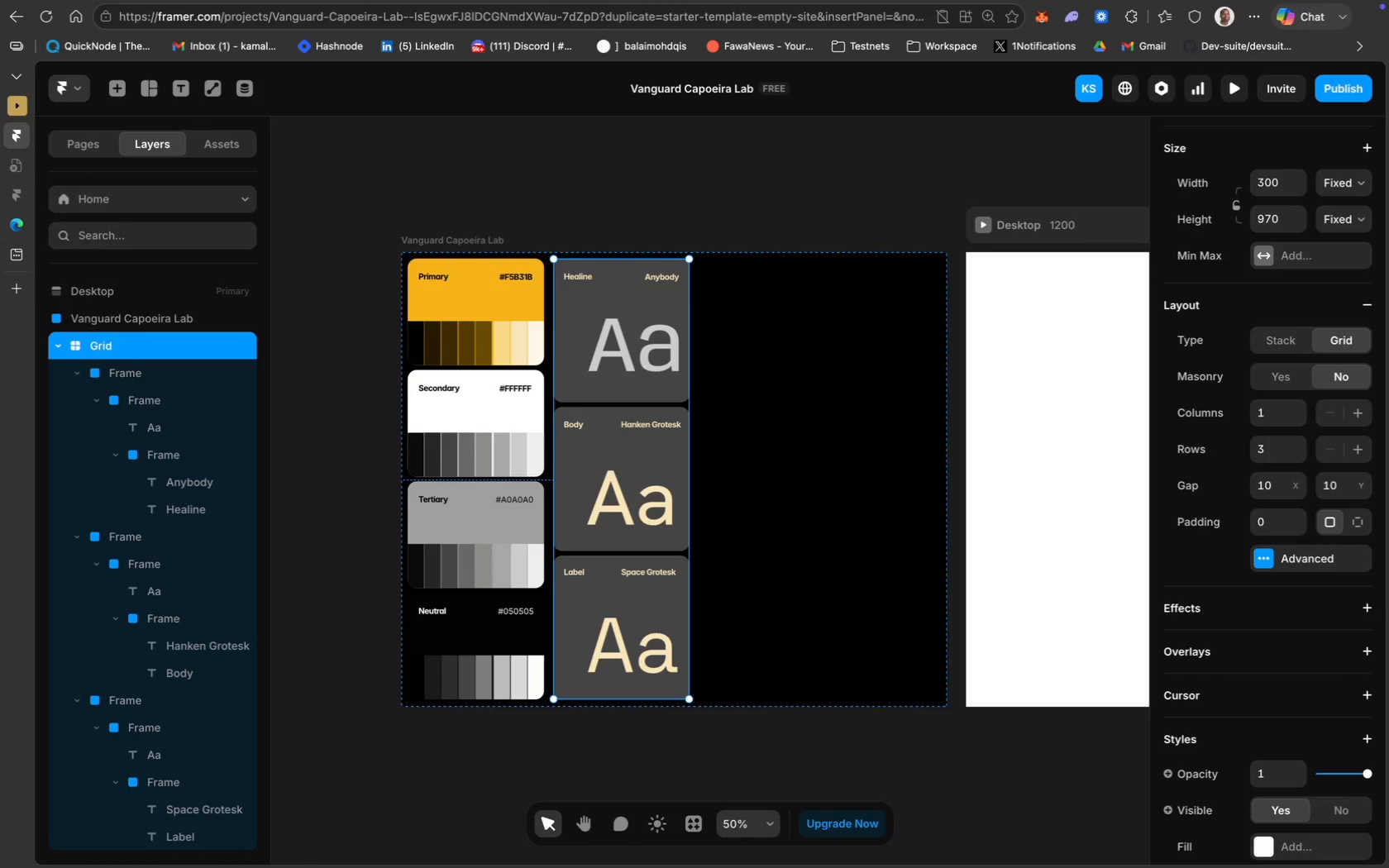 
key(Enter)
 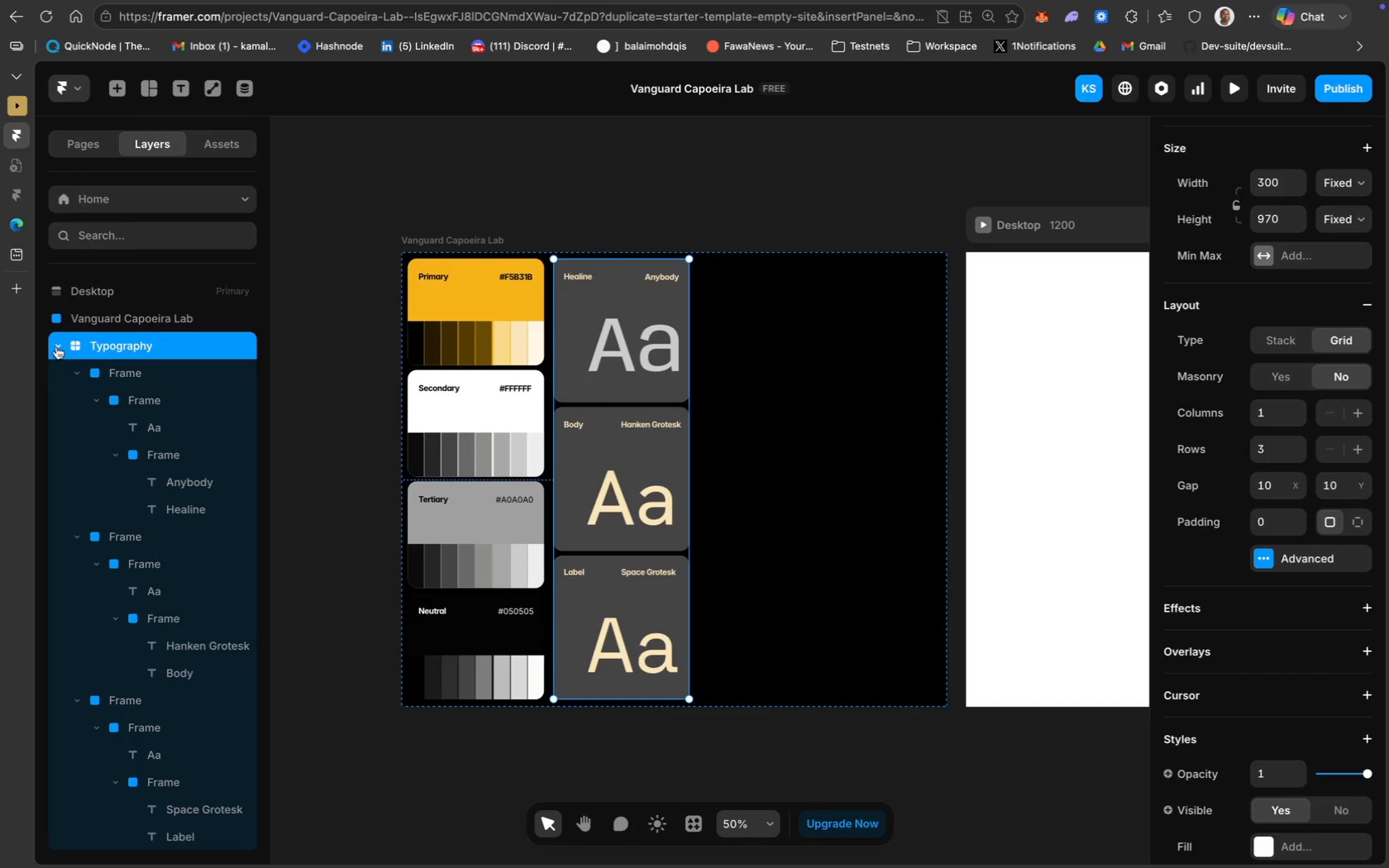 
left_click([55, 344])
 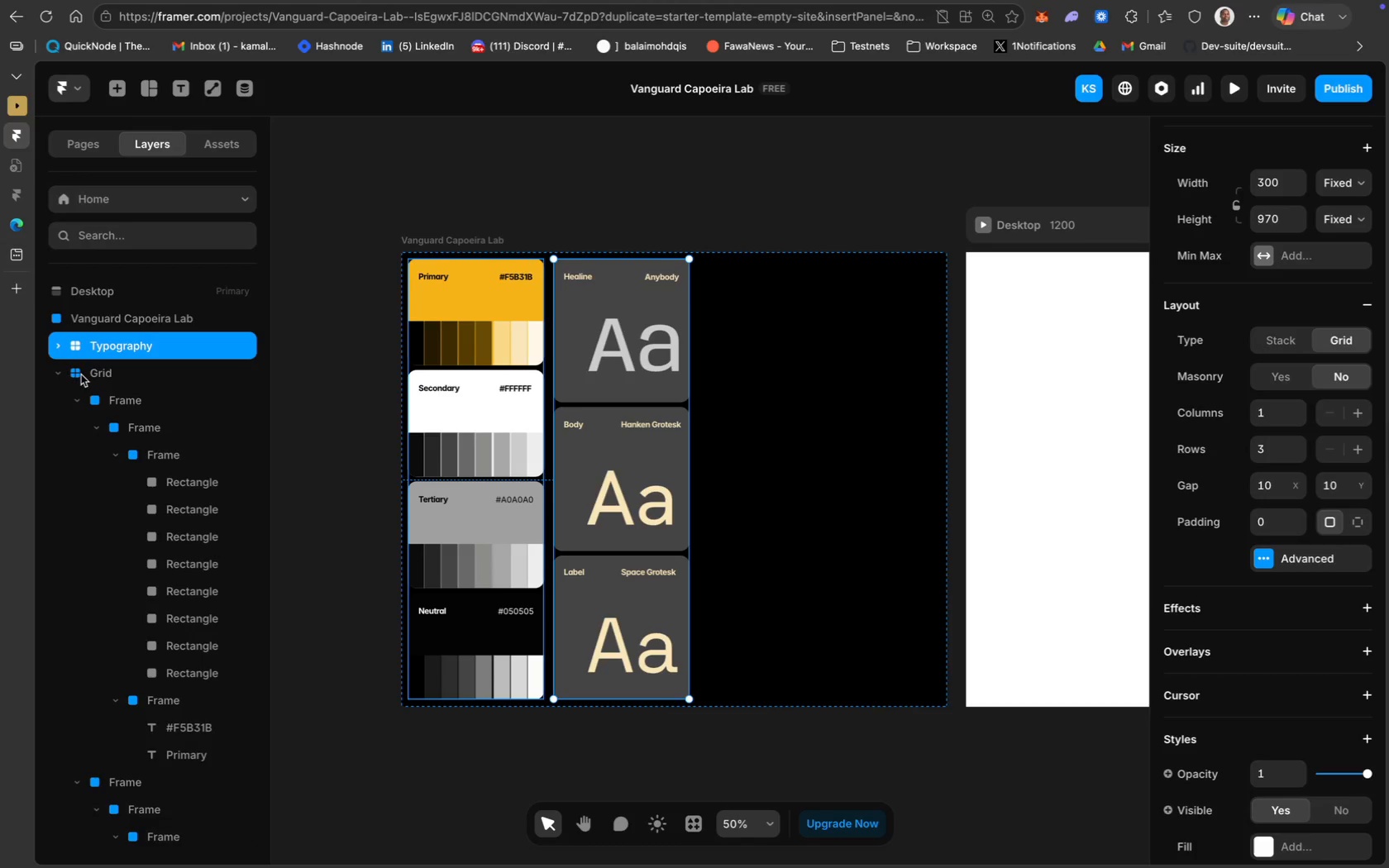 
double_click([92, 374])
 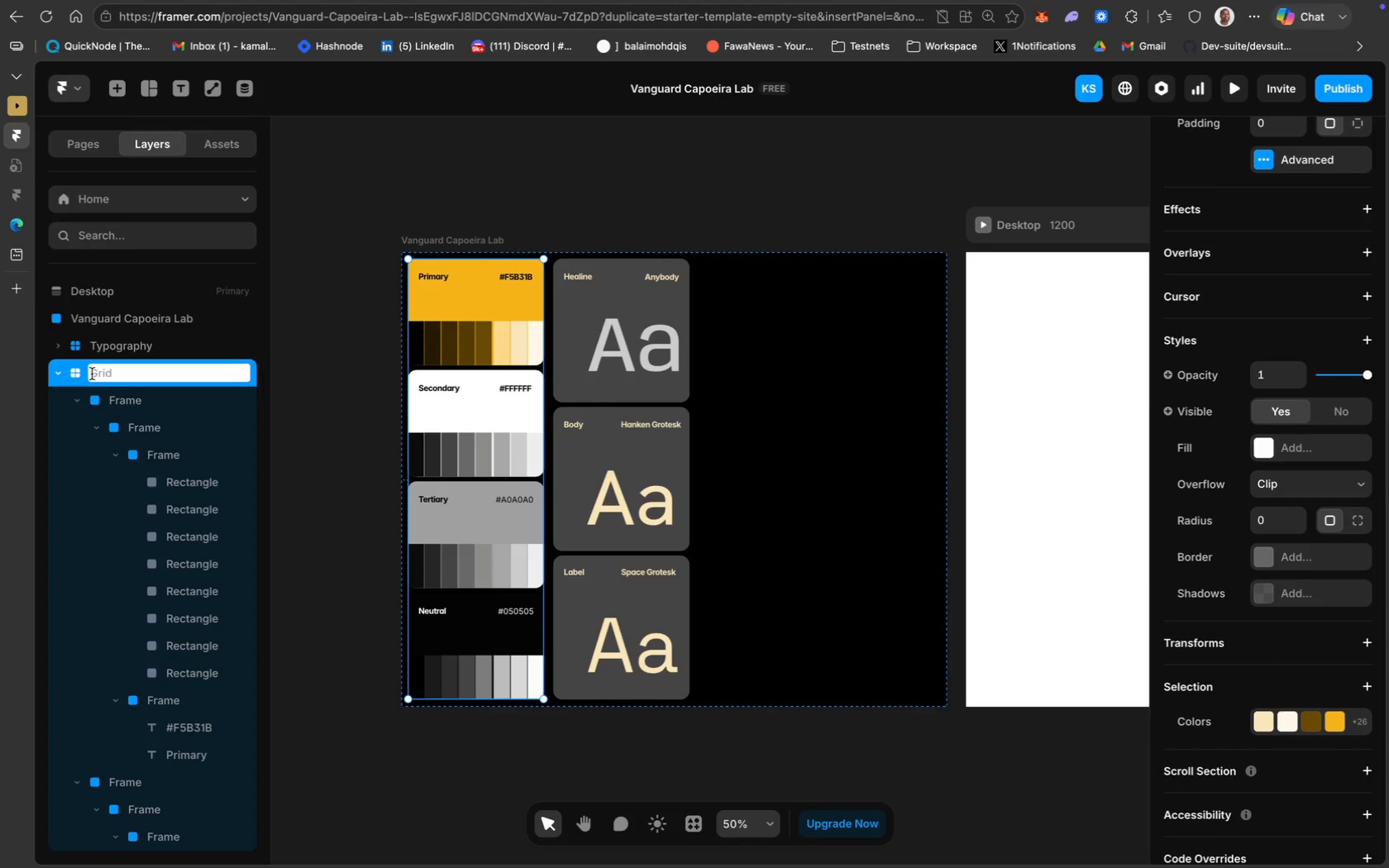 
type(Color)
 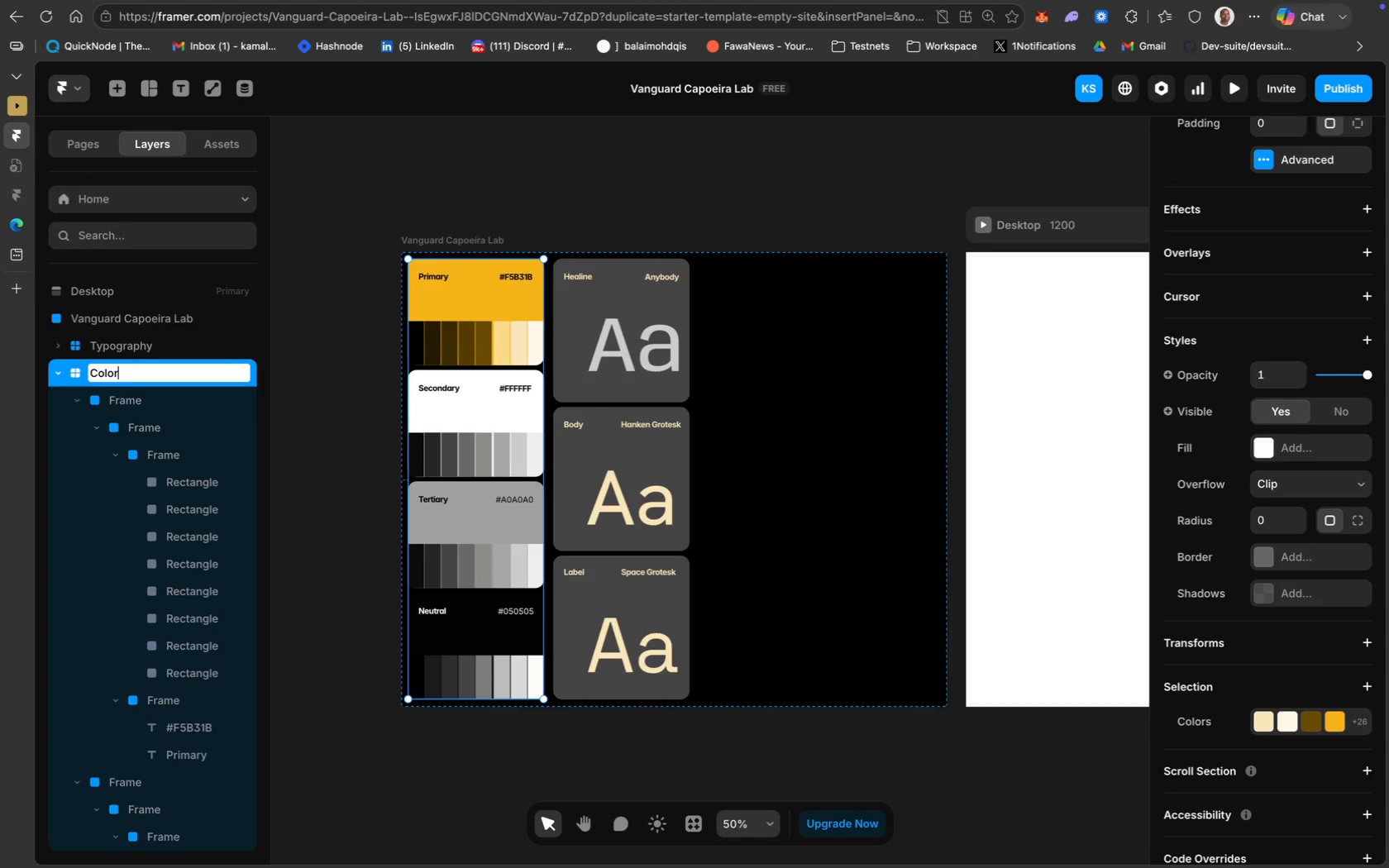 
key(Enter)